 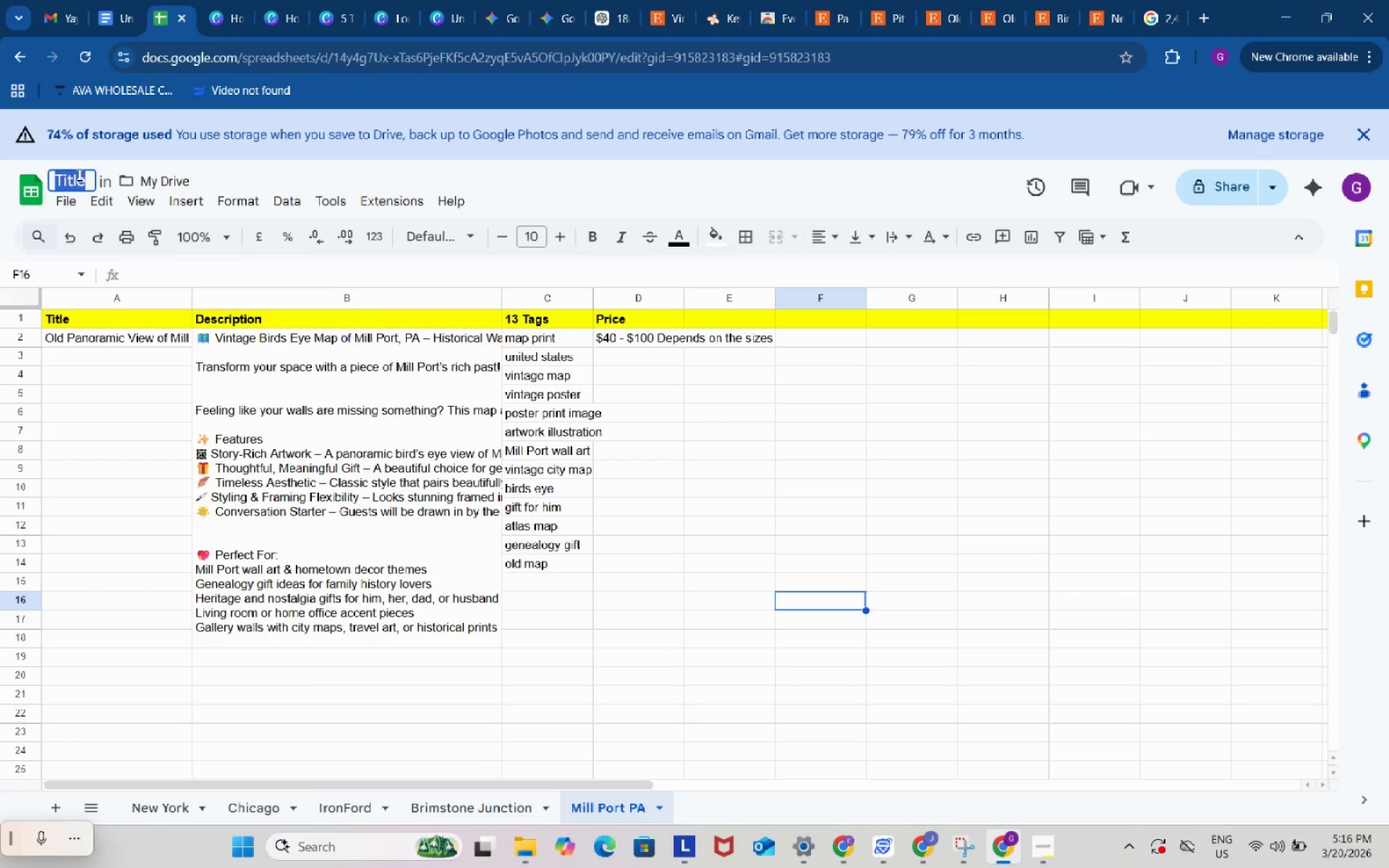 
key(Control+A)
 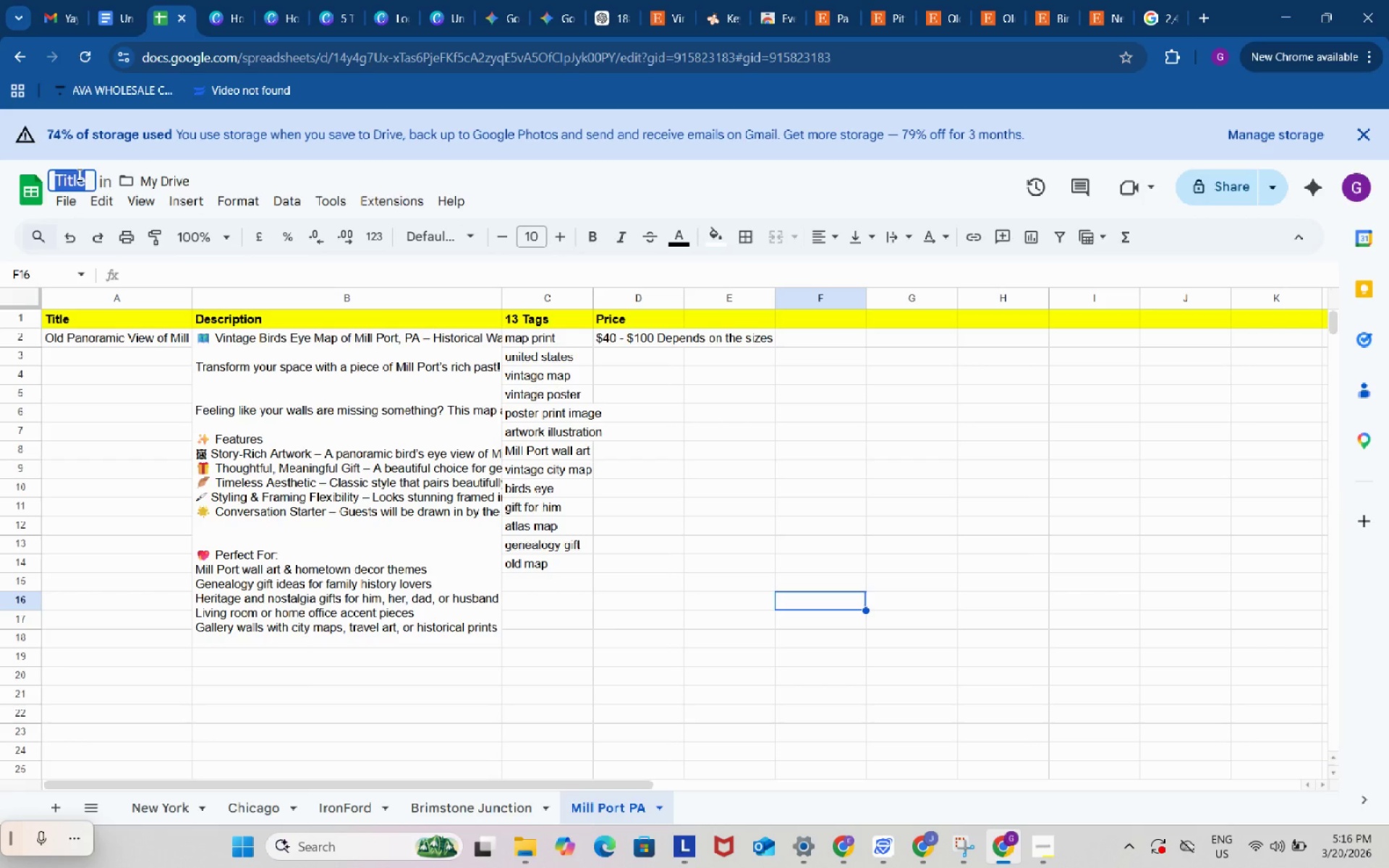 
key(Control+V)
 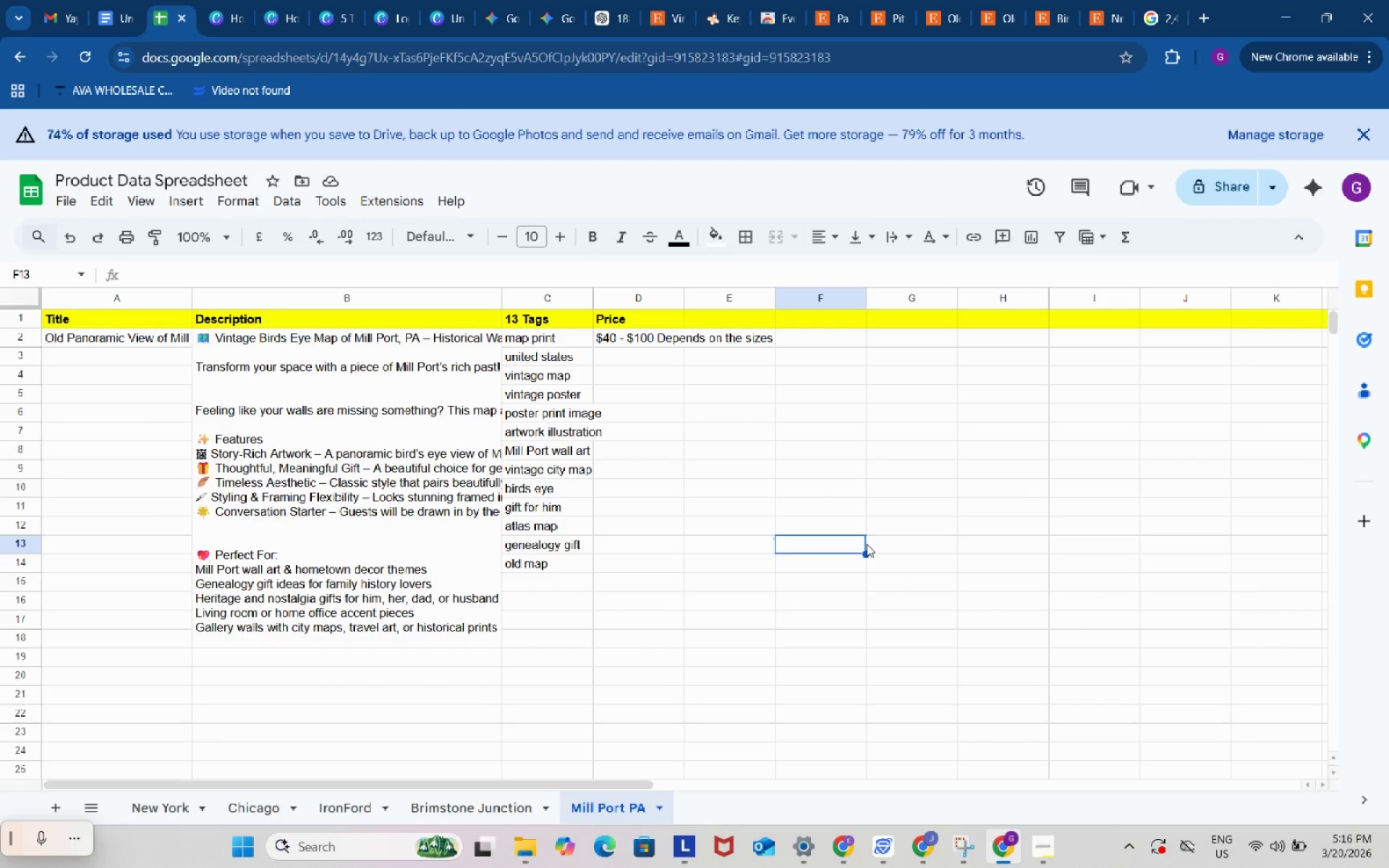 
double_click([867, 544])
 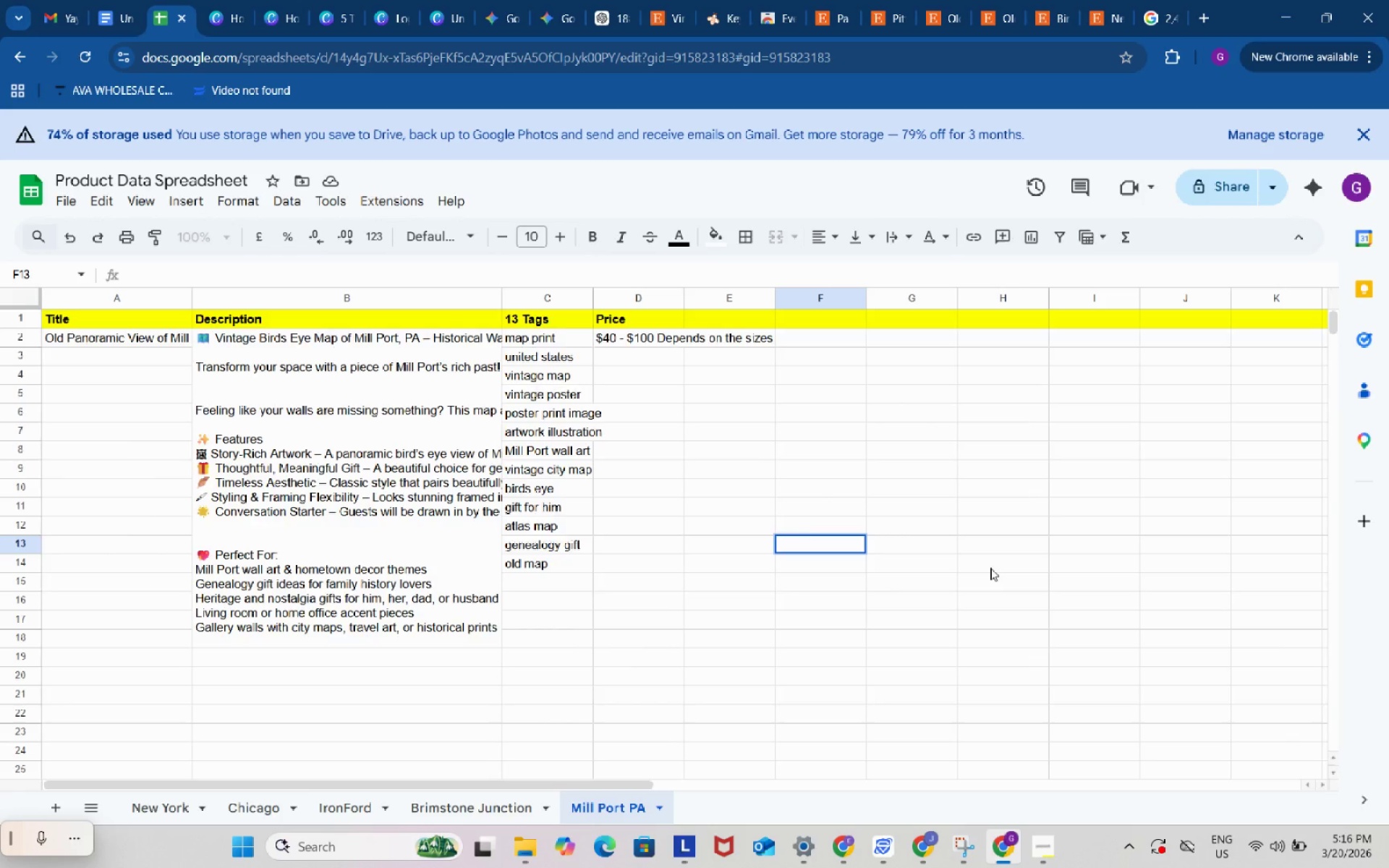 
left_click([1037, 621])
 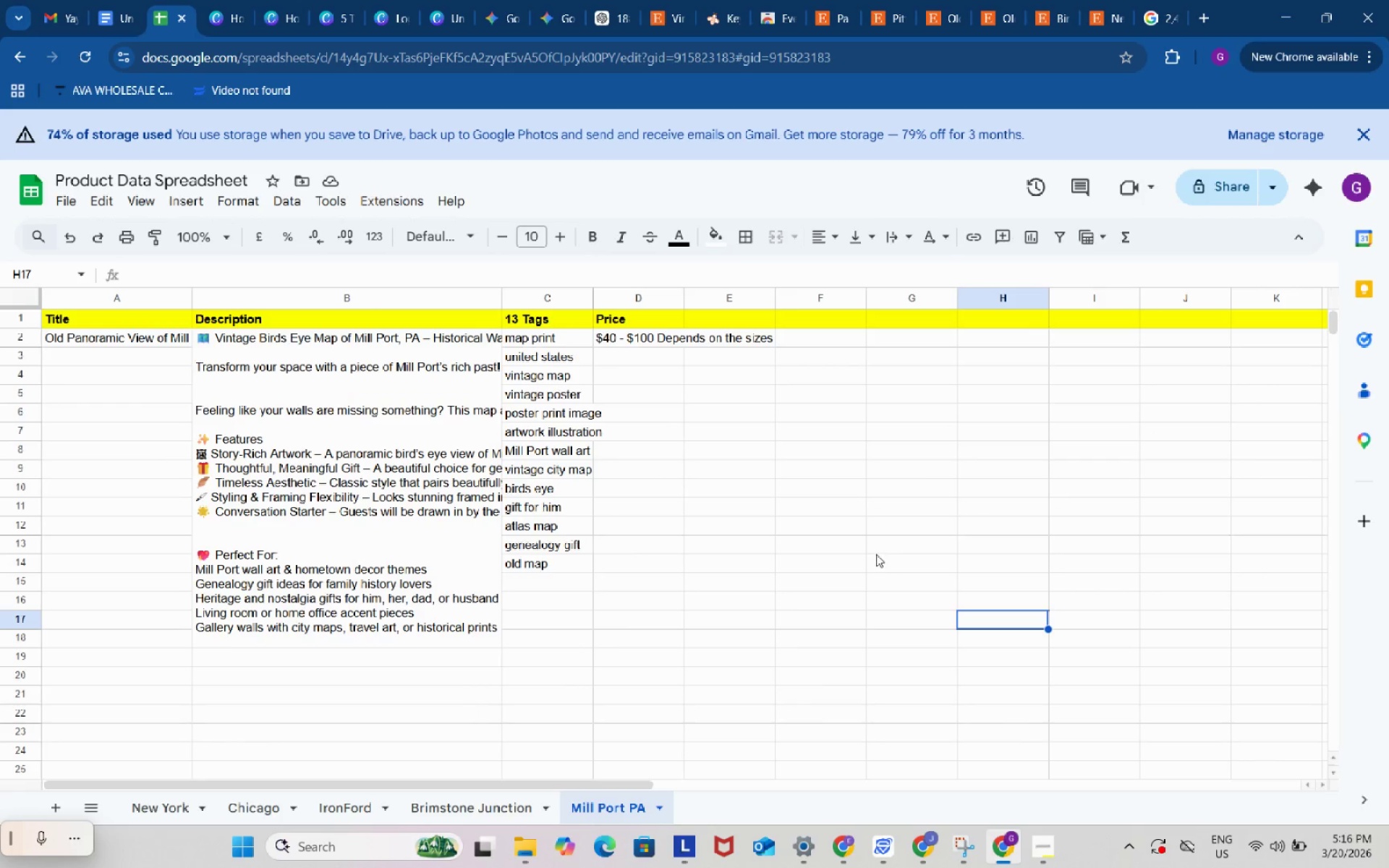 
scroll: coordinate [990, 568], scroll_direction: none, amount: 0.0
 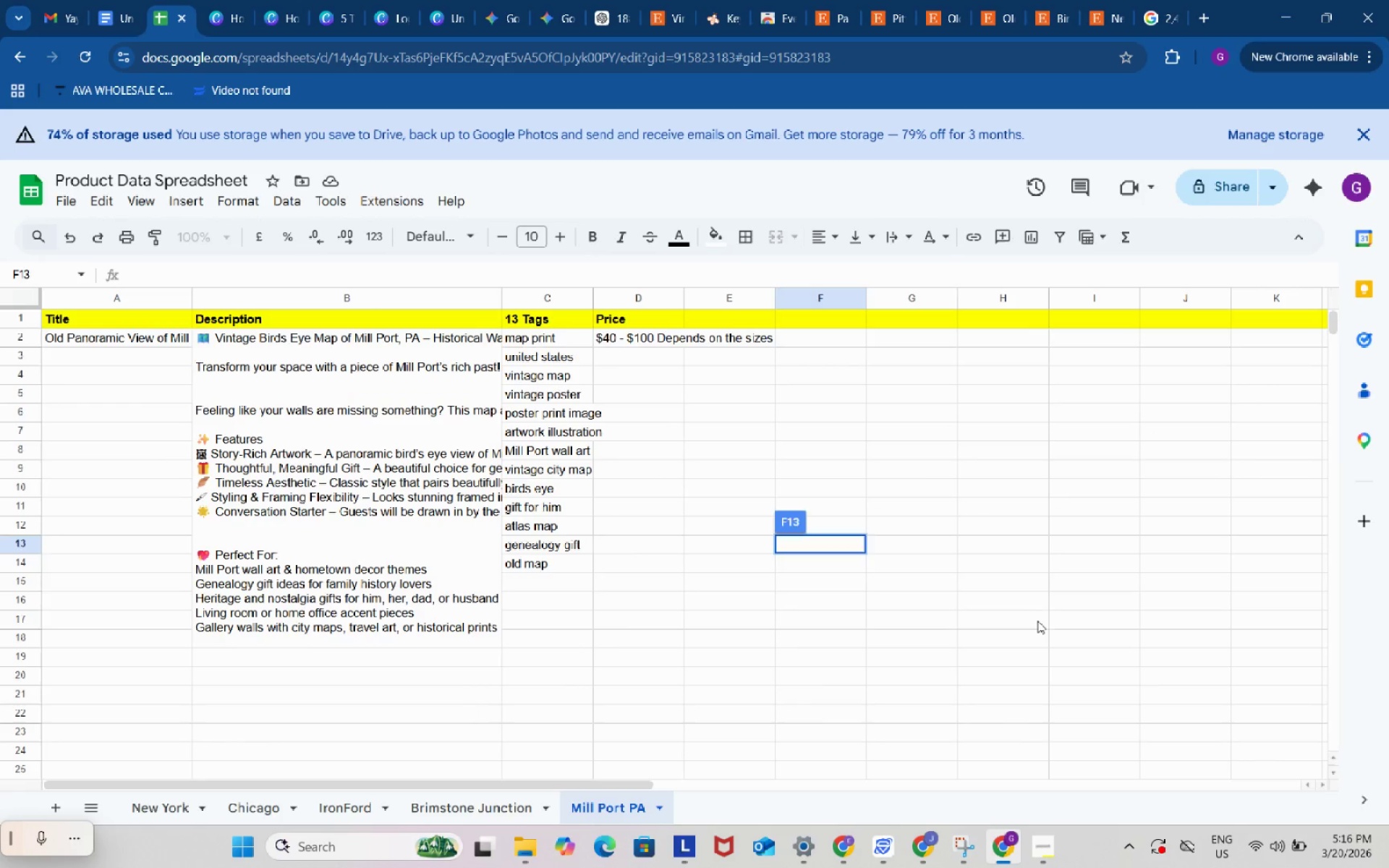 
scroll: coordinate [876, 554], scroll_direction: up, amount: 4.0
 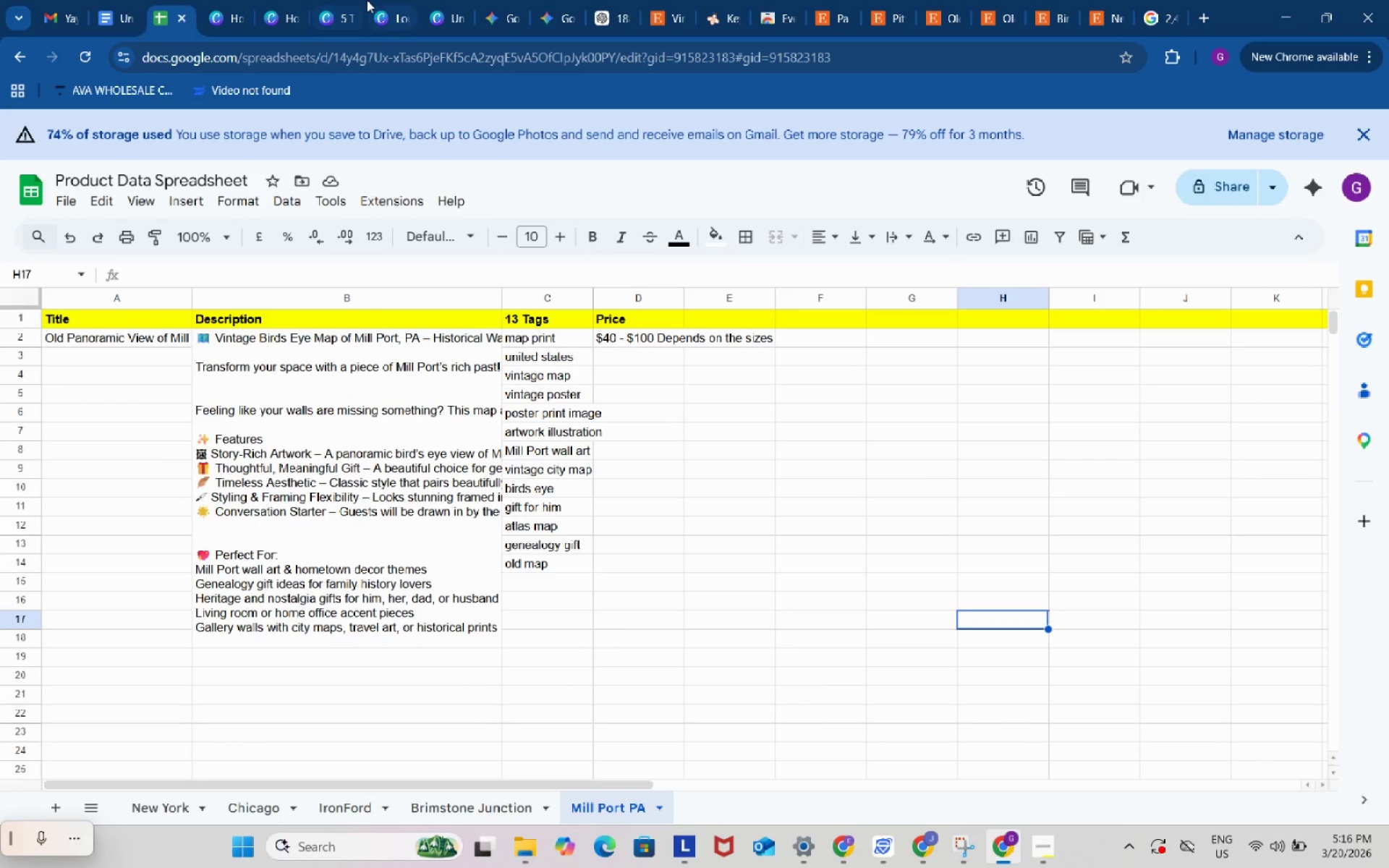 
left_click([345, 0])
 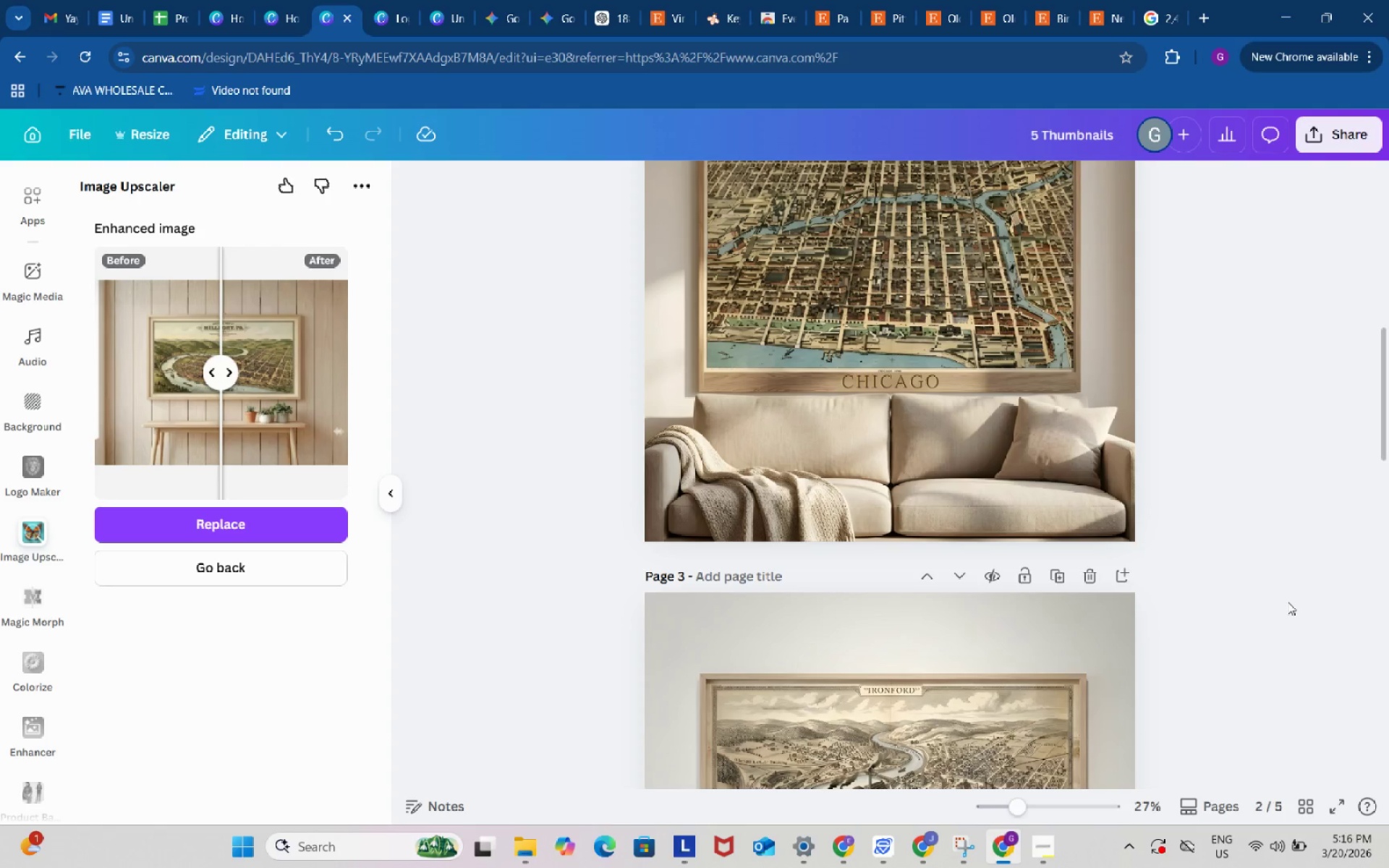 
left_click([1288, 602])
 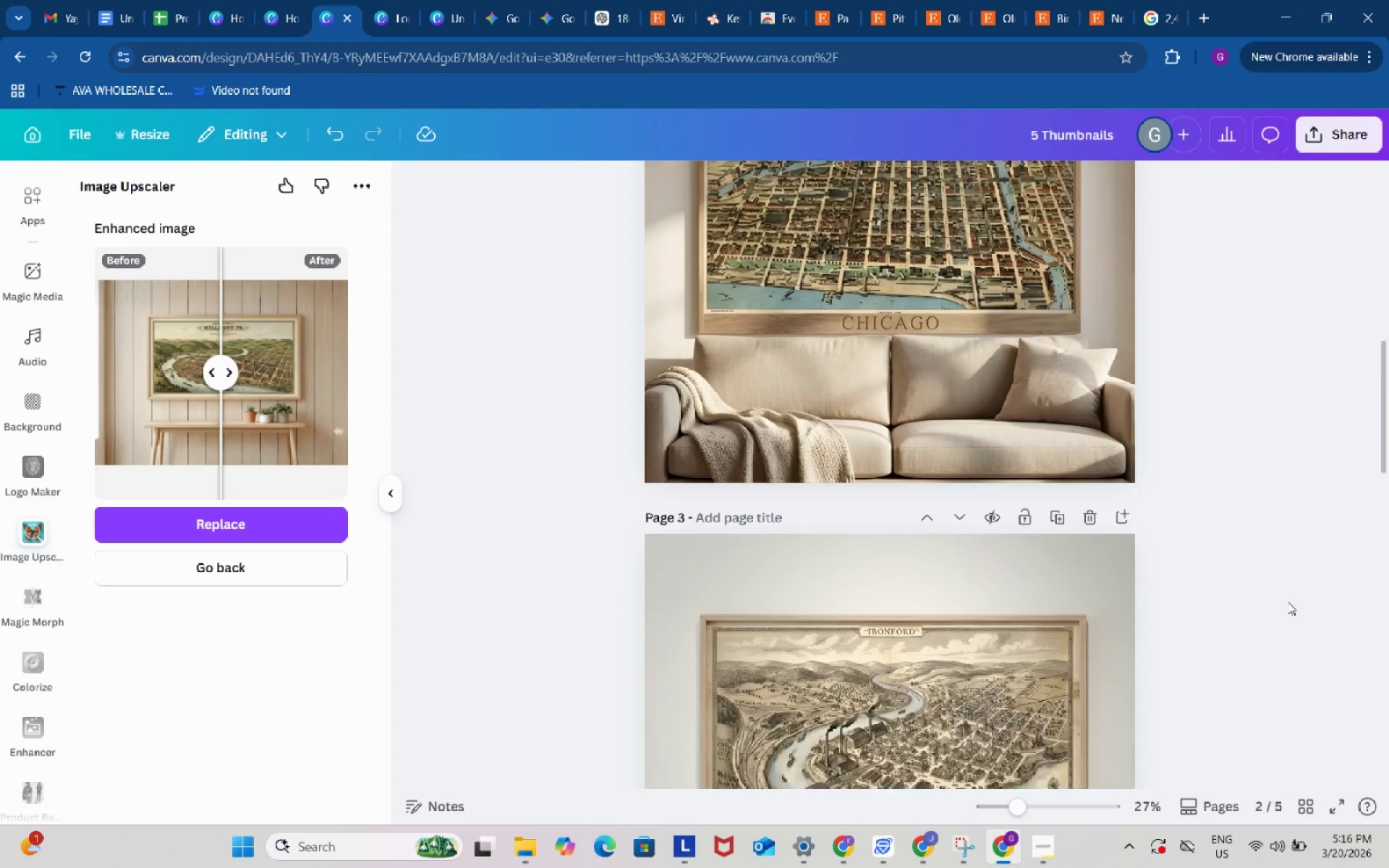 
scroll: coordinate [1287, 602], scroll_direction: up, amount: 14.0
 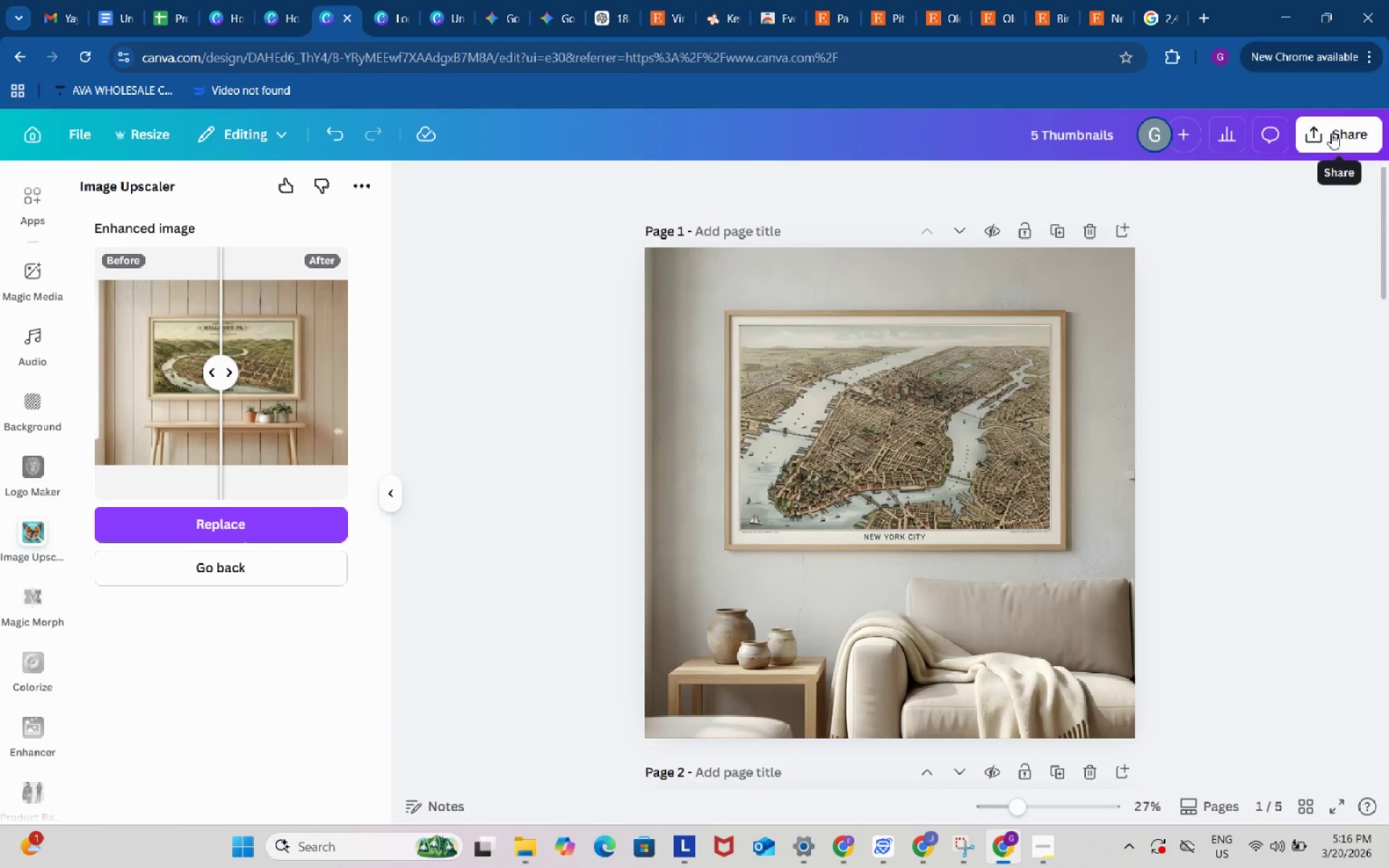 
left_click([1331, 133])
 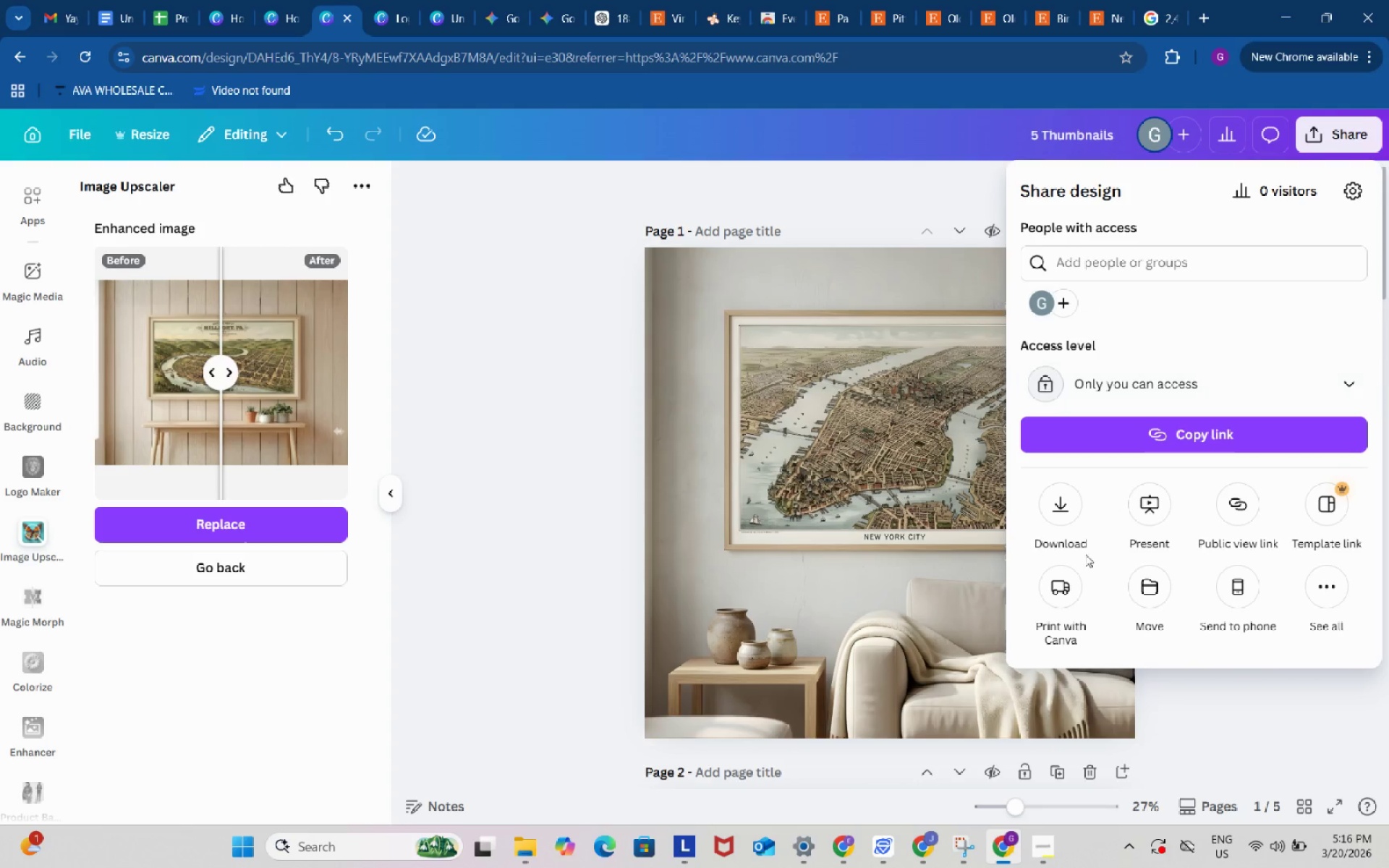 
left_click([1065, 506])
 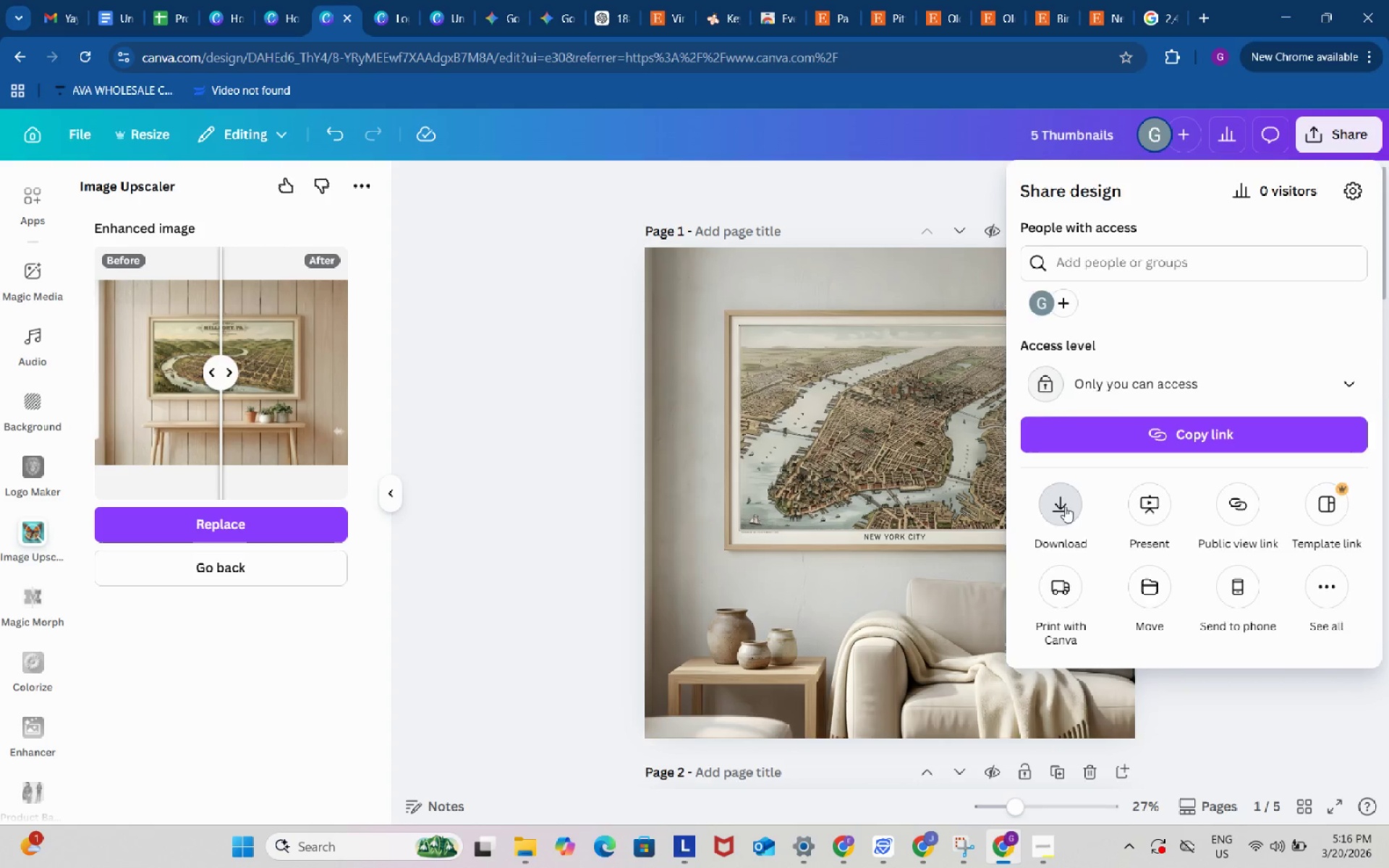 
mouse_move([1082, 527])
 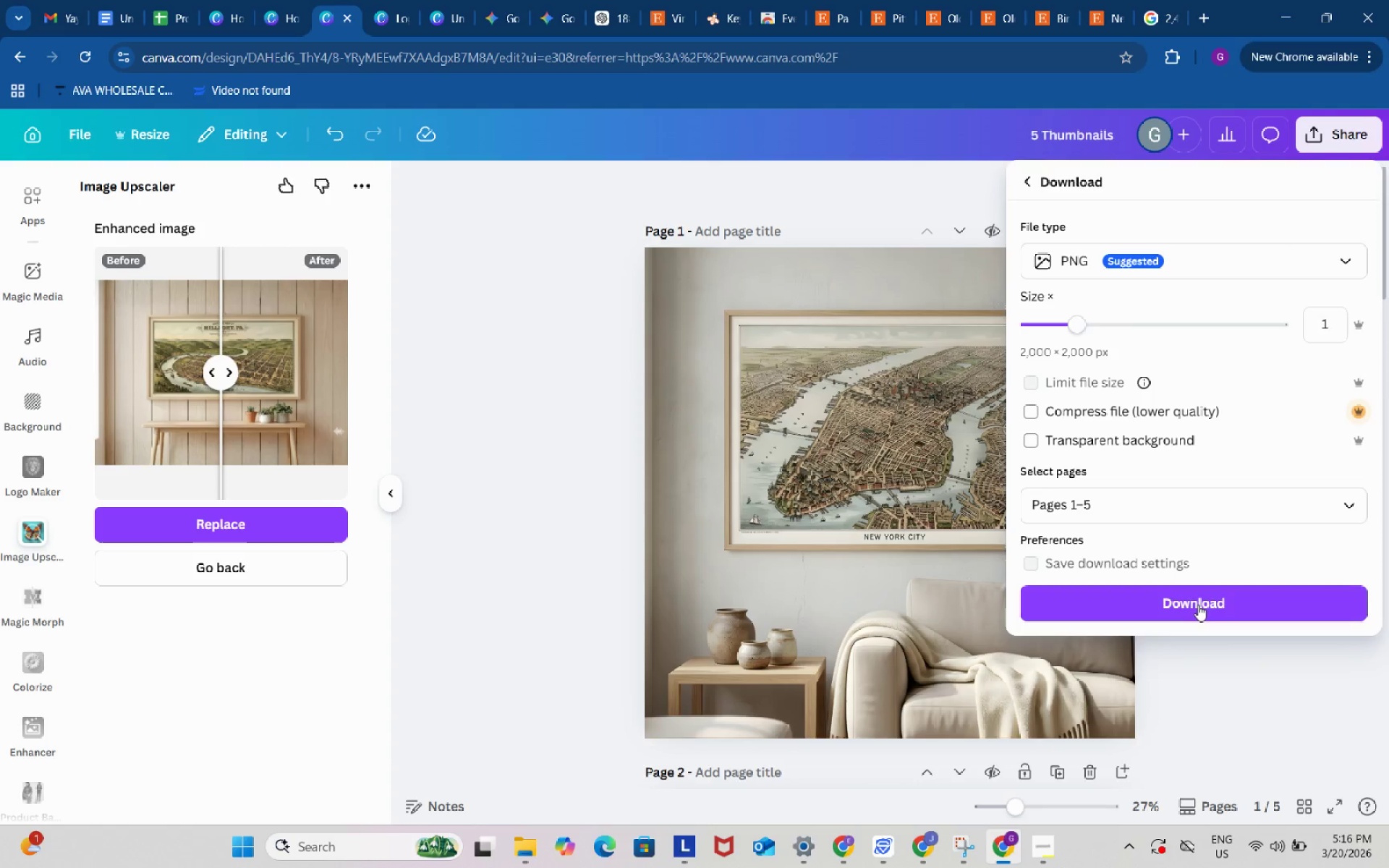 
left_click([1199, 604])
 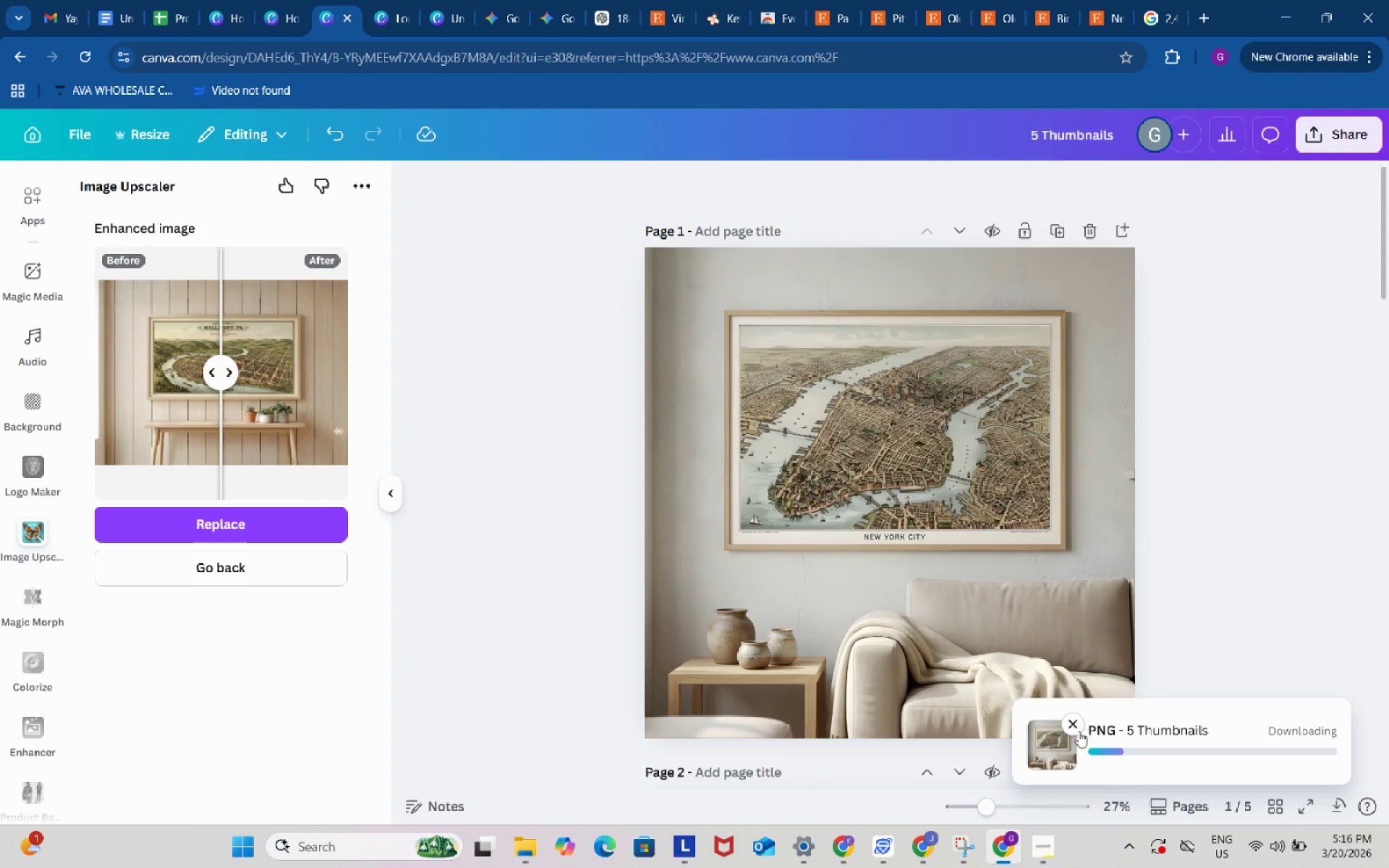 
left_click([1040, 844])